 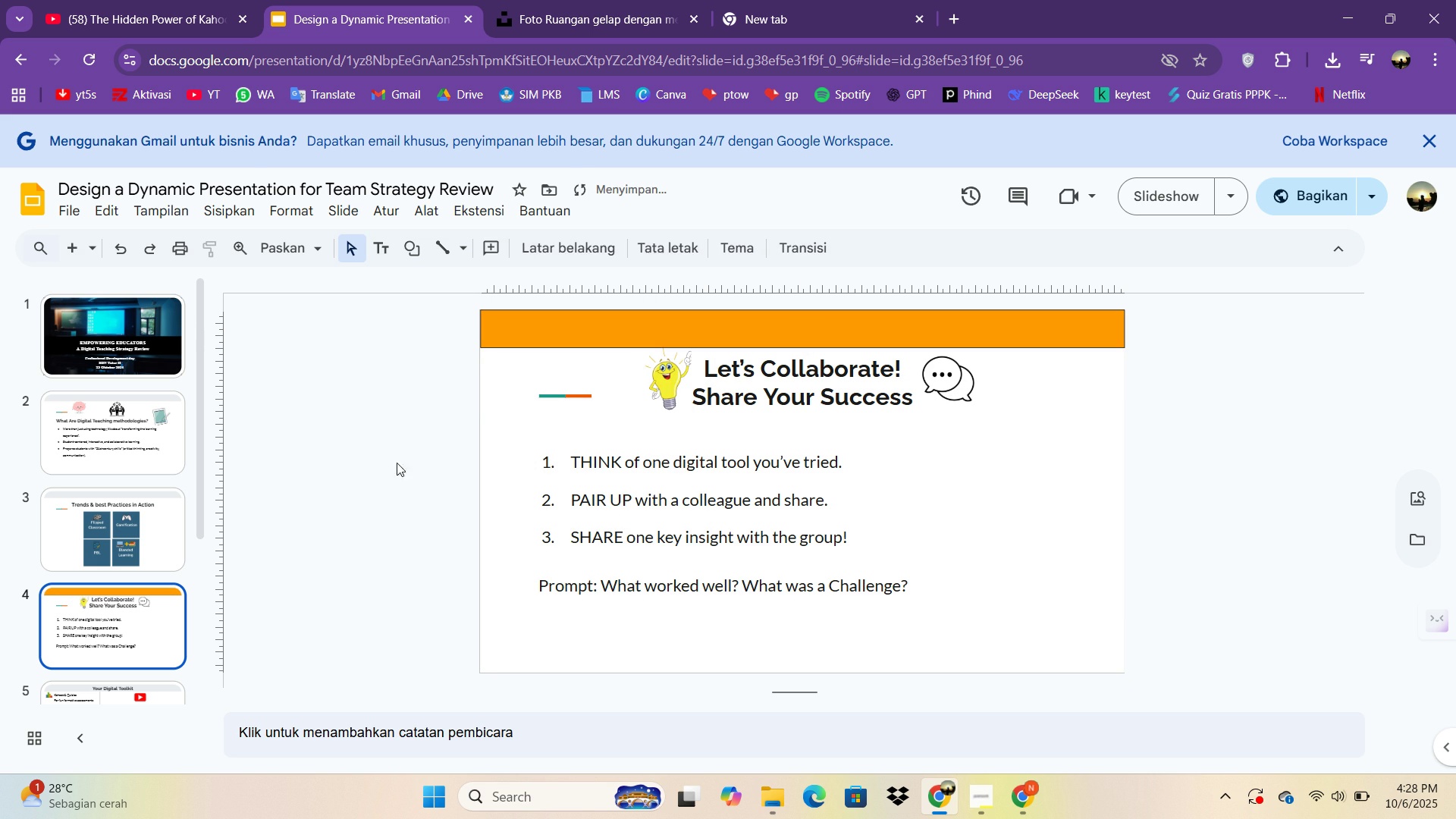 
left_click([129, 538])
 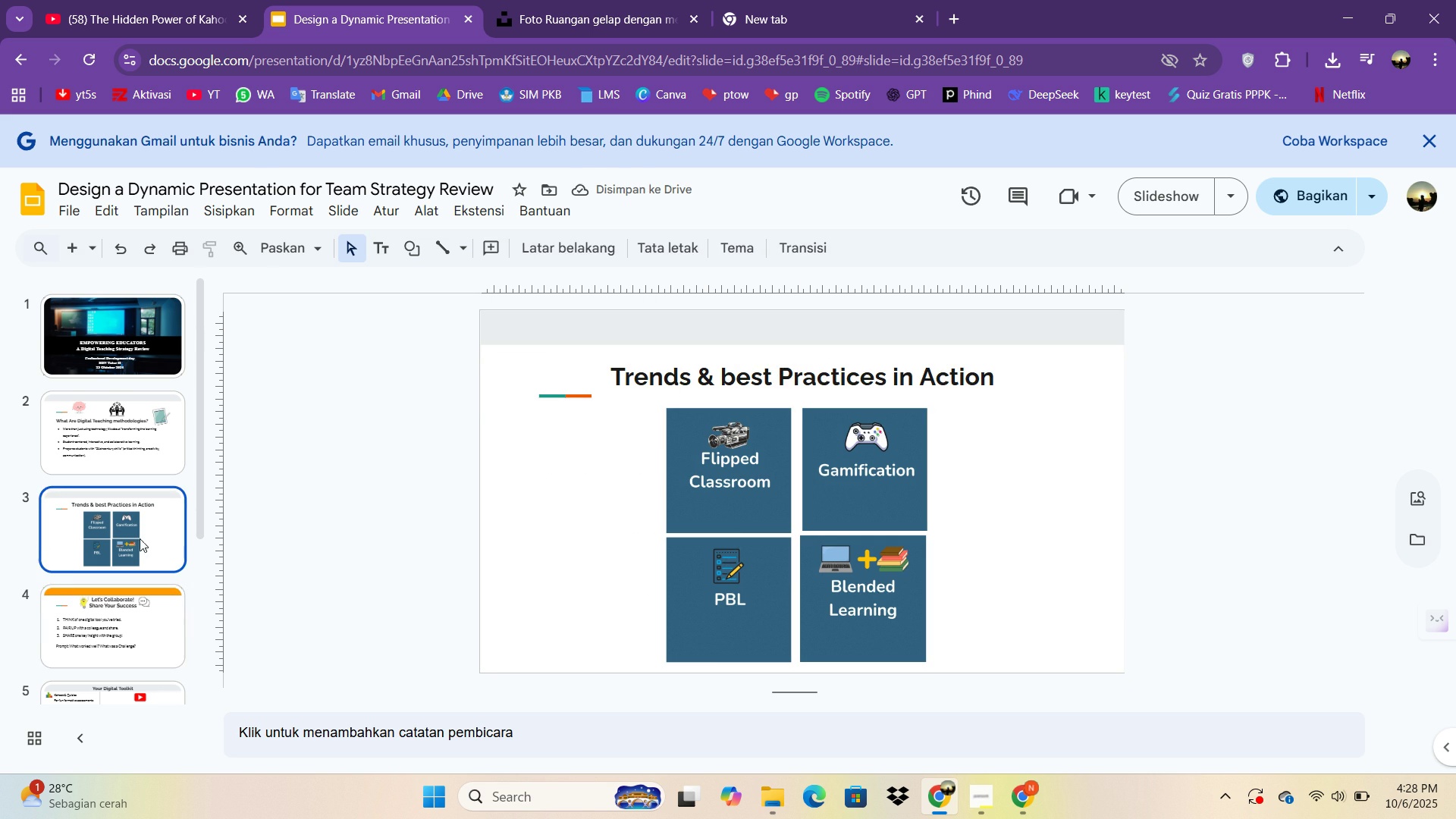 
scroll: coordinate [123, 595], scroll_direction: down, amount: 8.0
 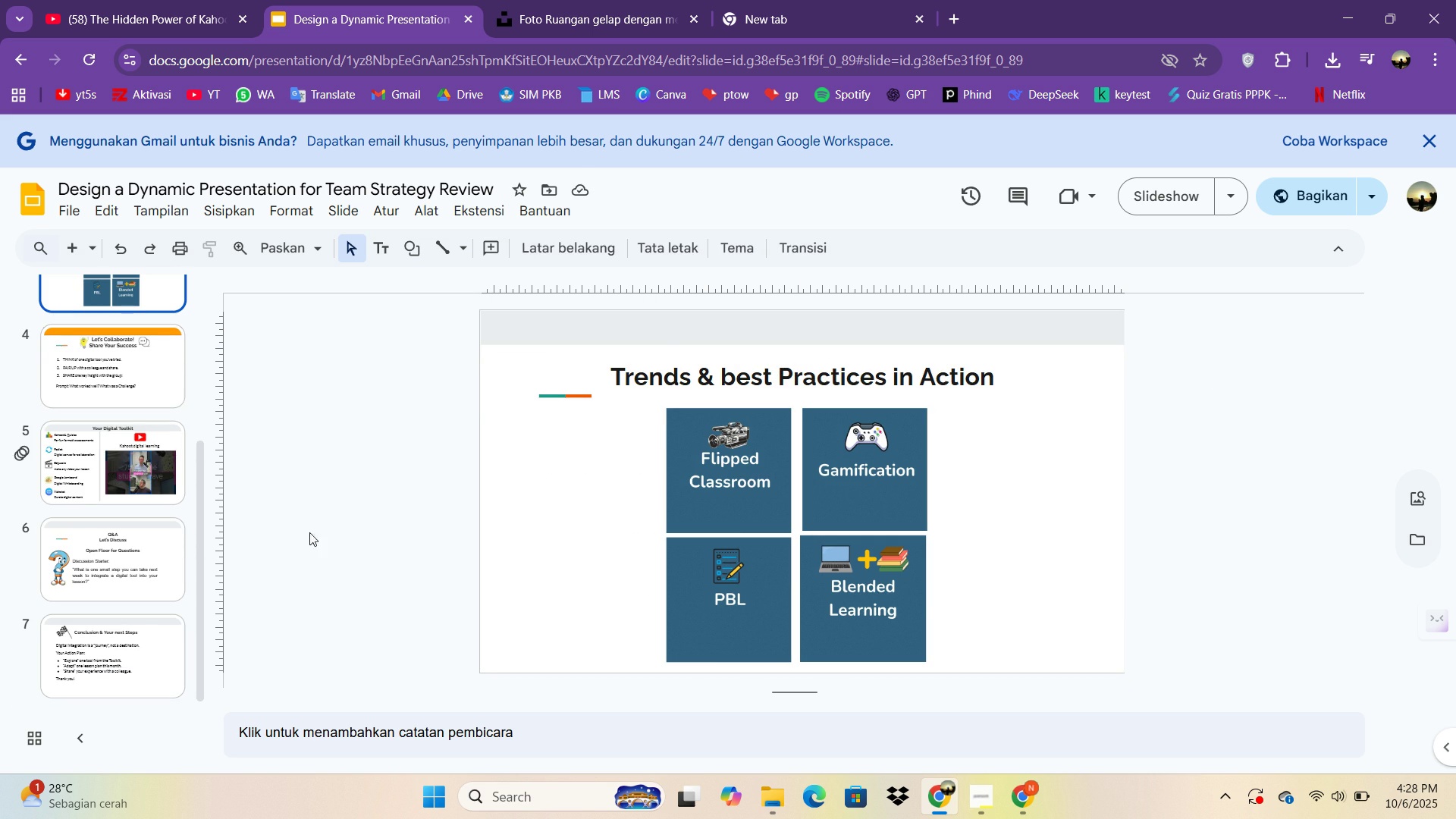 
scroll: coordinate [534, 488], scroll_direction: up, amount: 2.0
 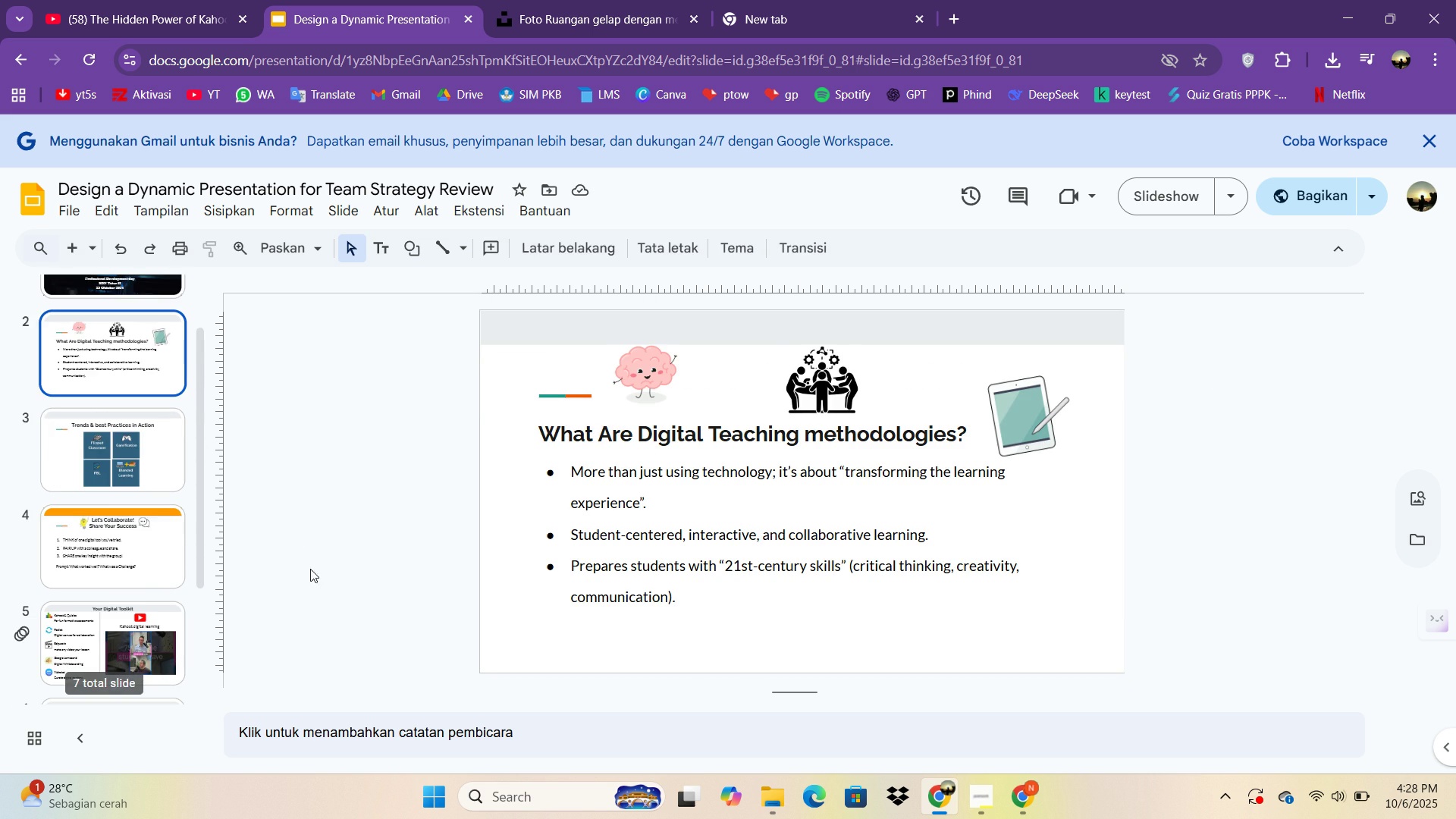 
scroll: coordinate [149, 623], scroll_direction: down, amount: 5.0
 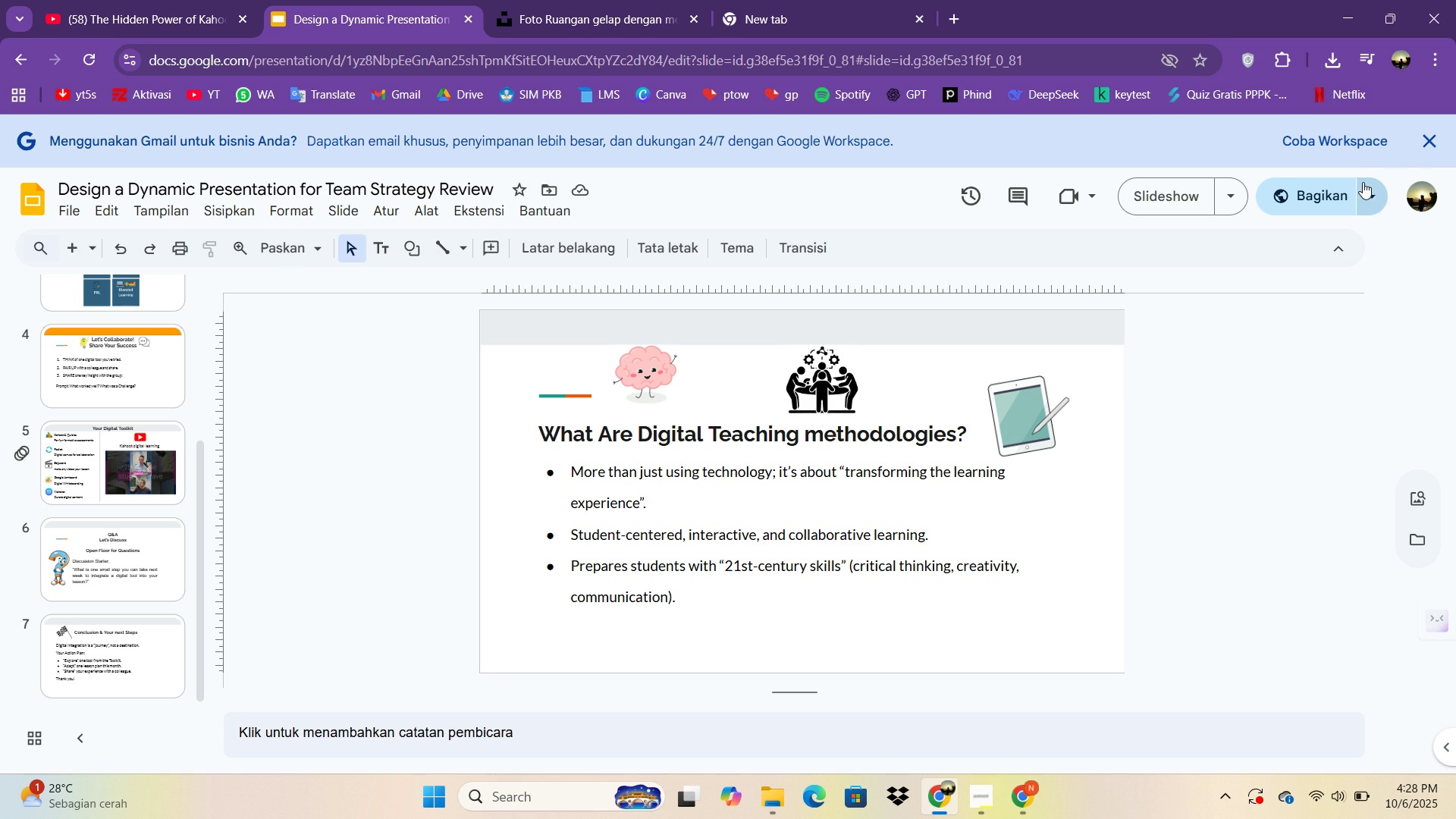 
left_click([1363, 182])
 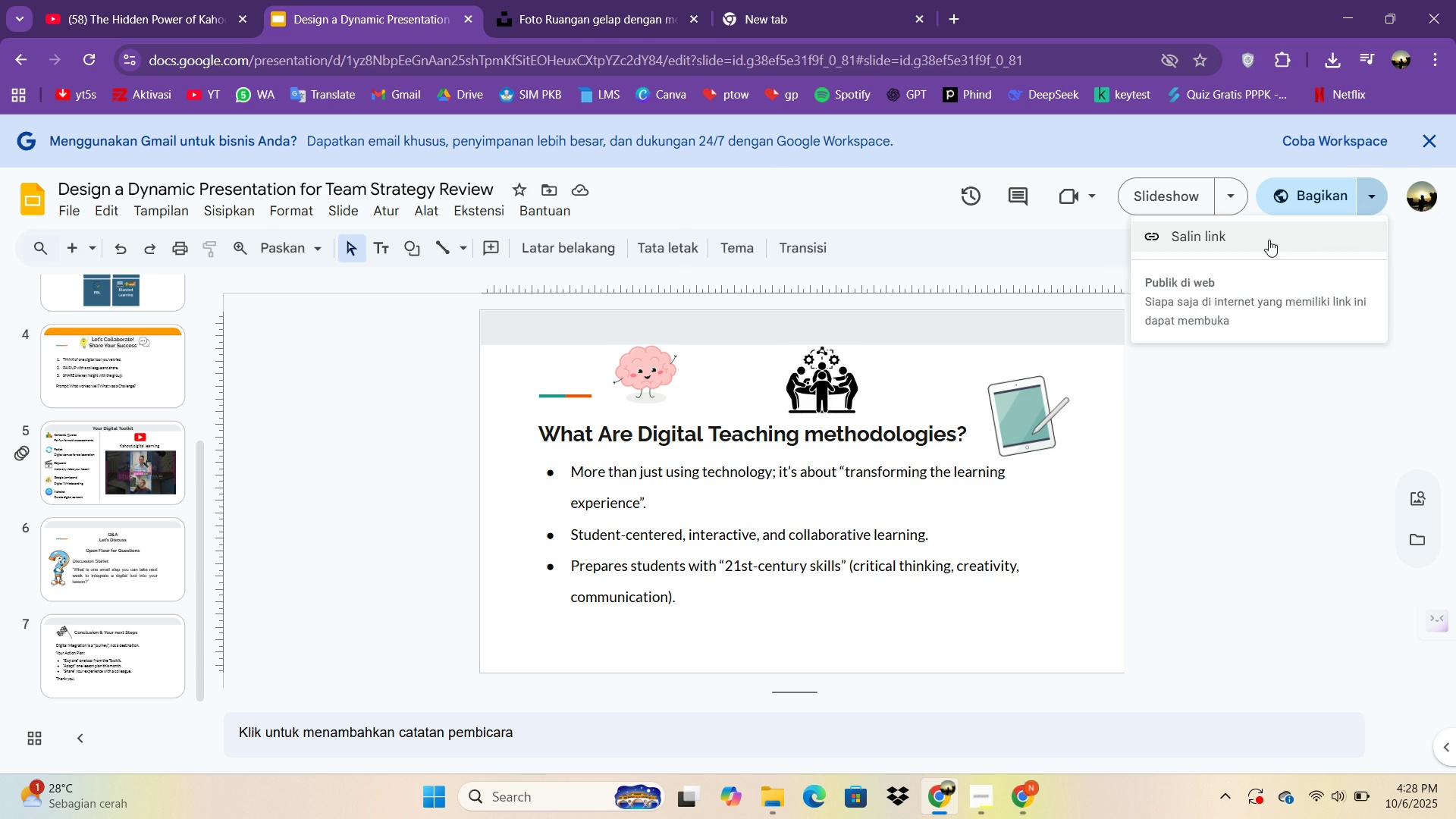 
left_click([1269, 240])
 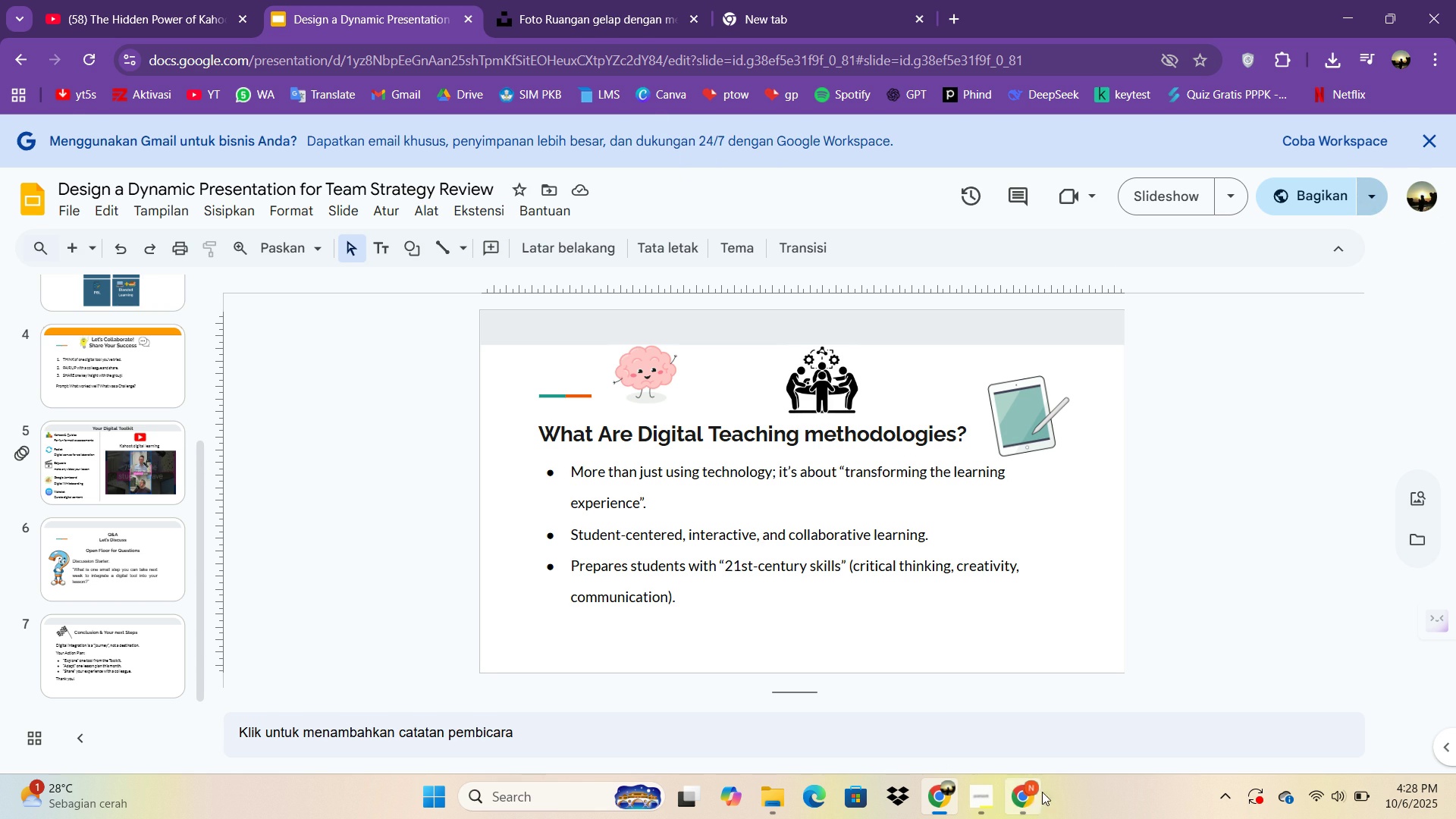 
left_click([1455, 786])
 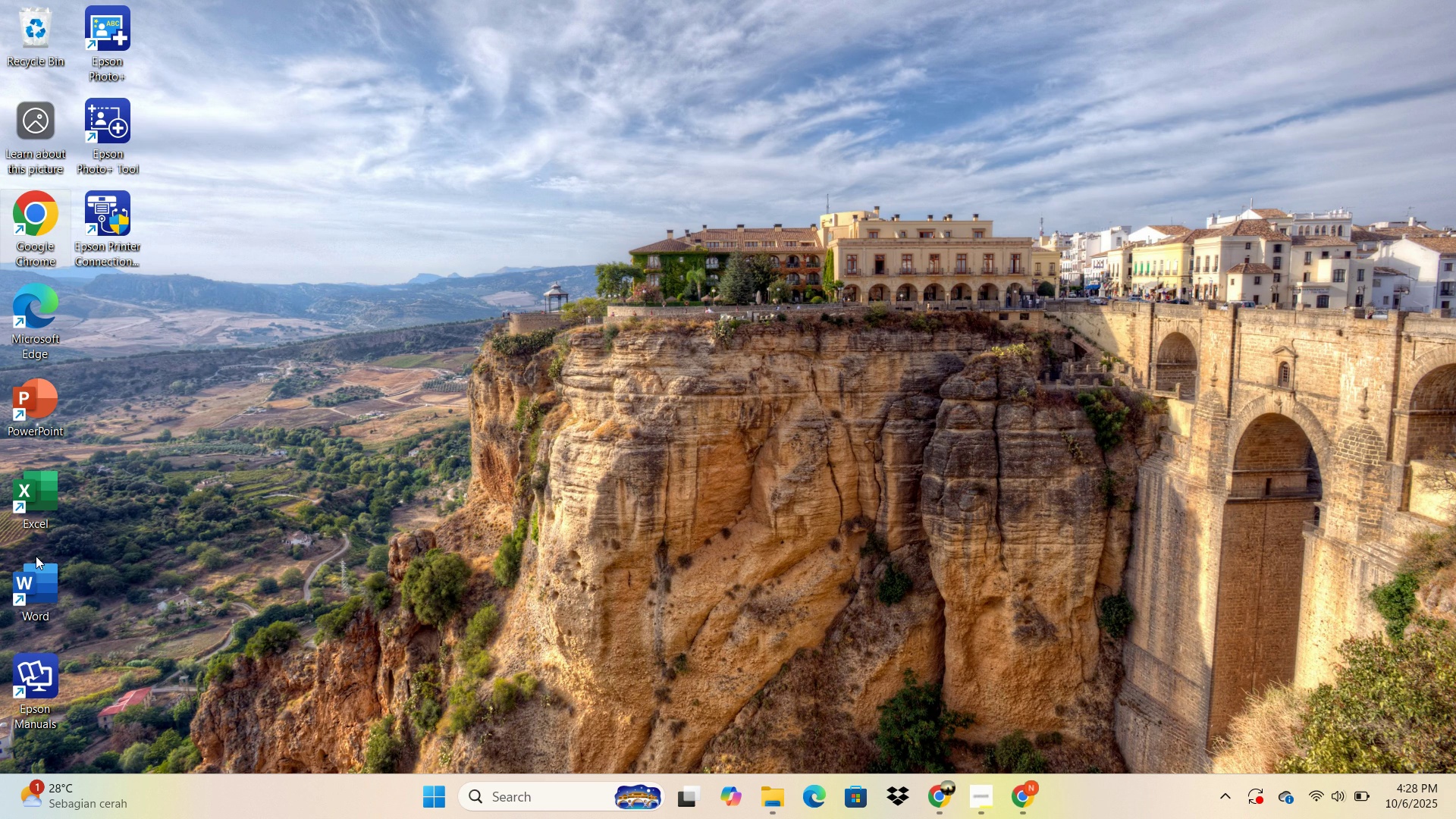 
left_click([35, 611])
 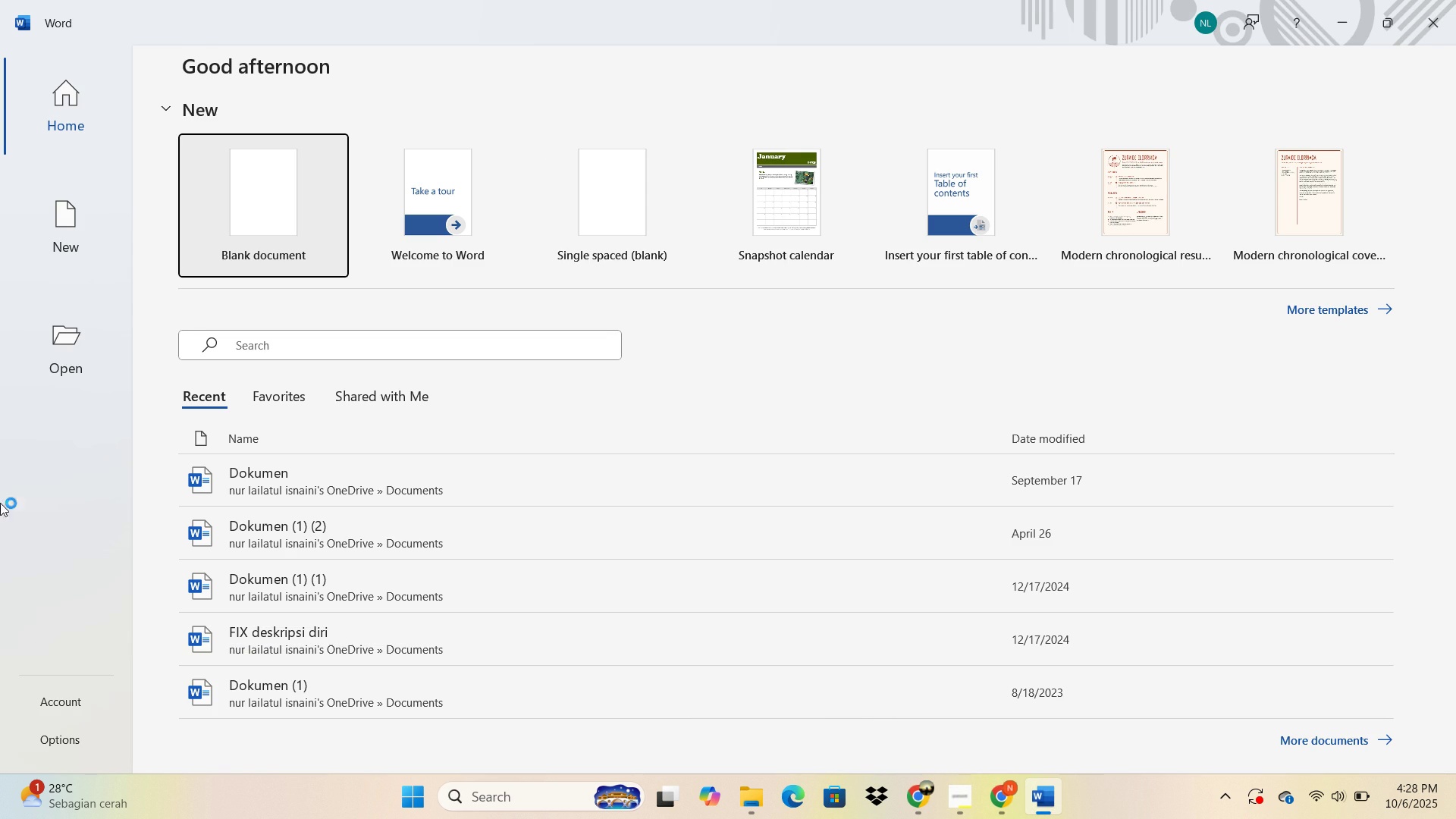 
wait(5.9)
 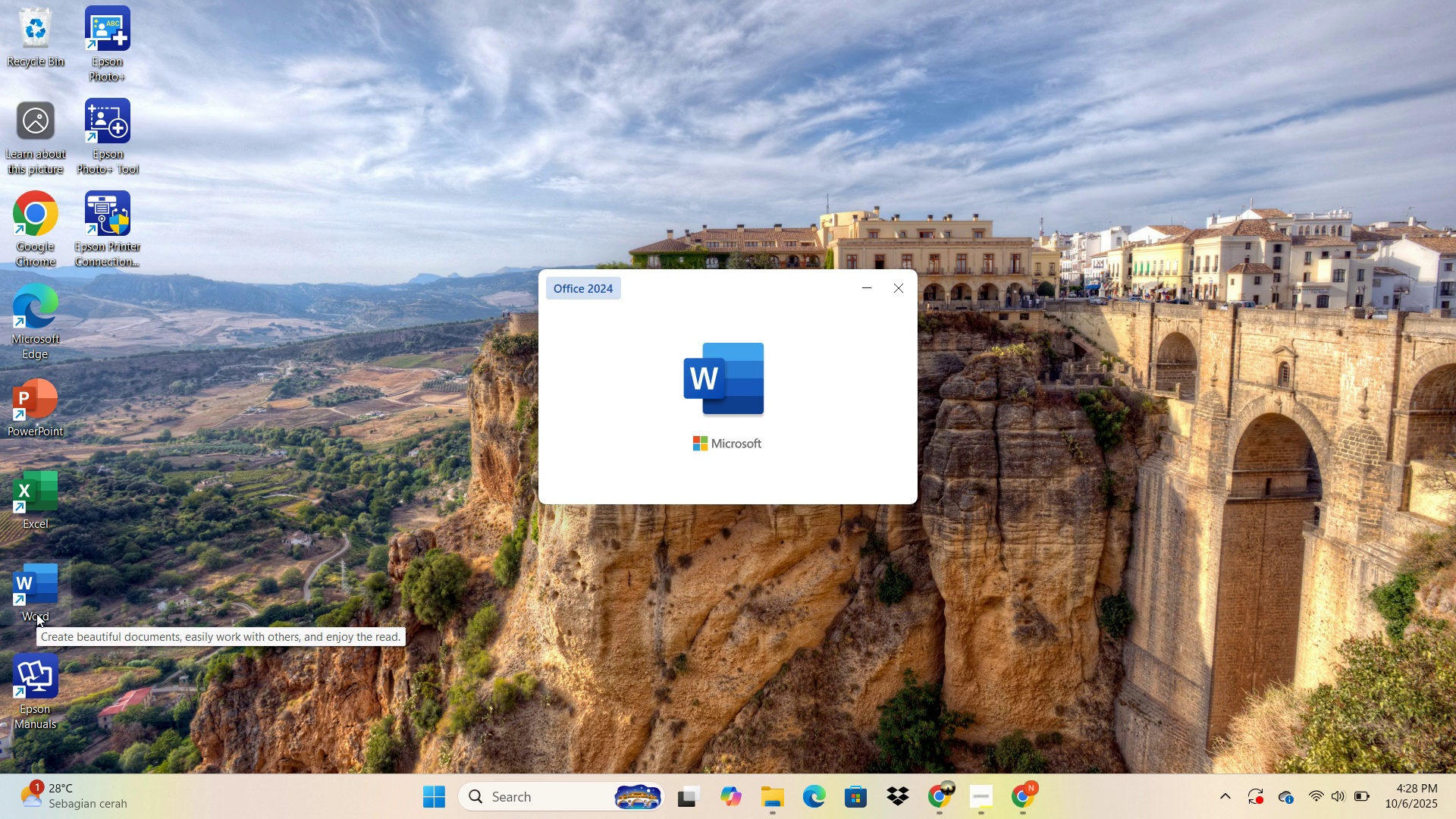 
left_click([1455, 0])
 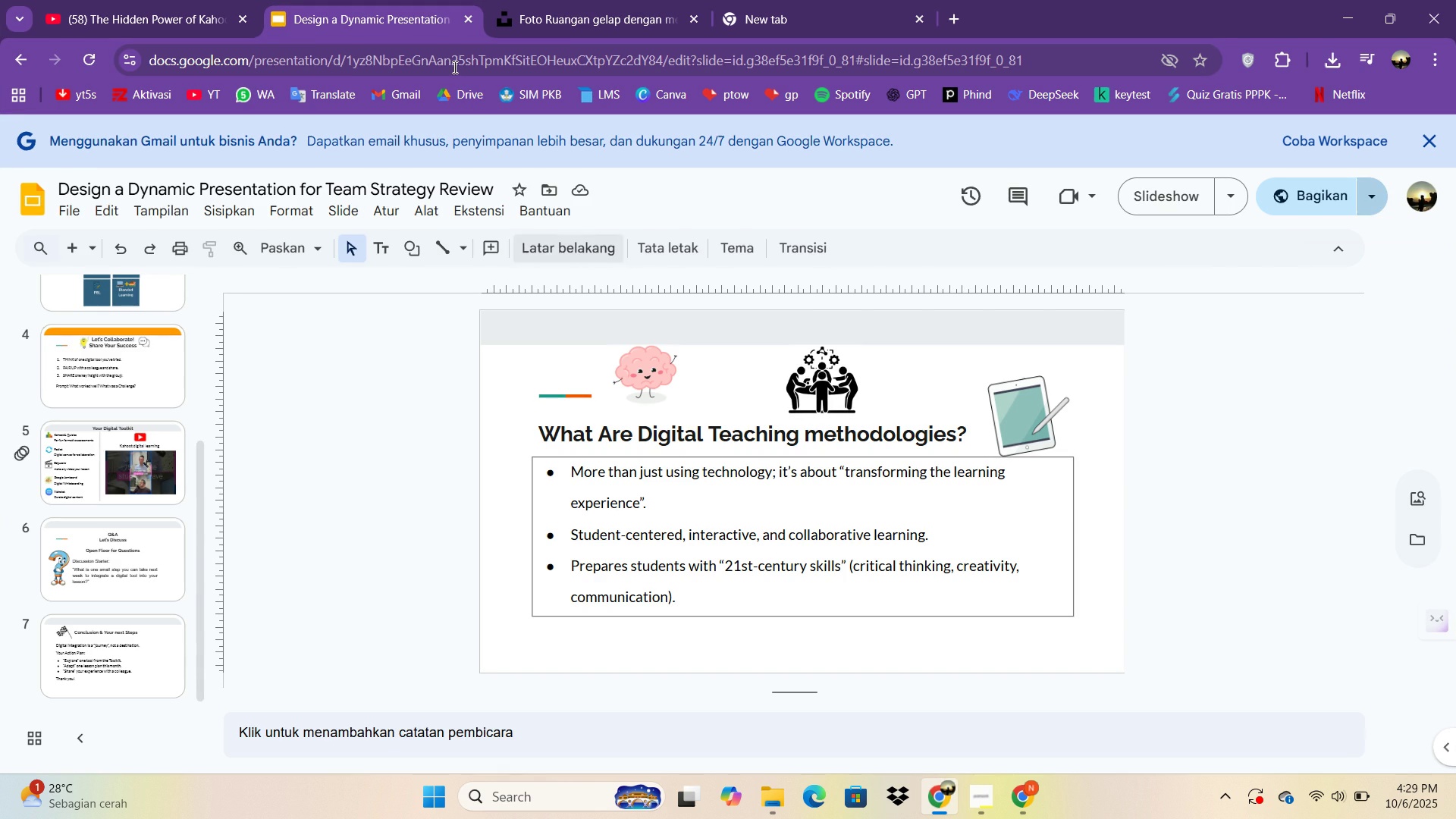 
left_click([738, 1])
 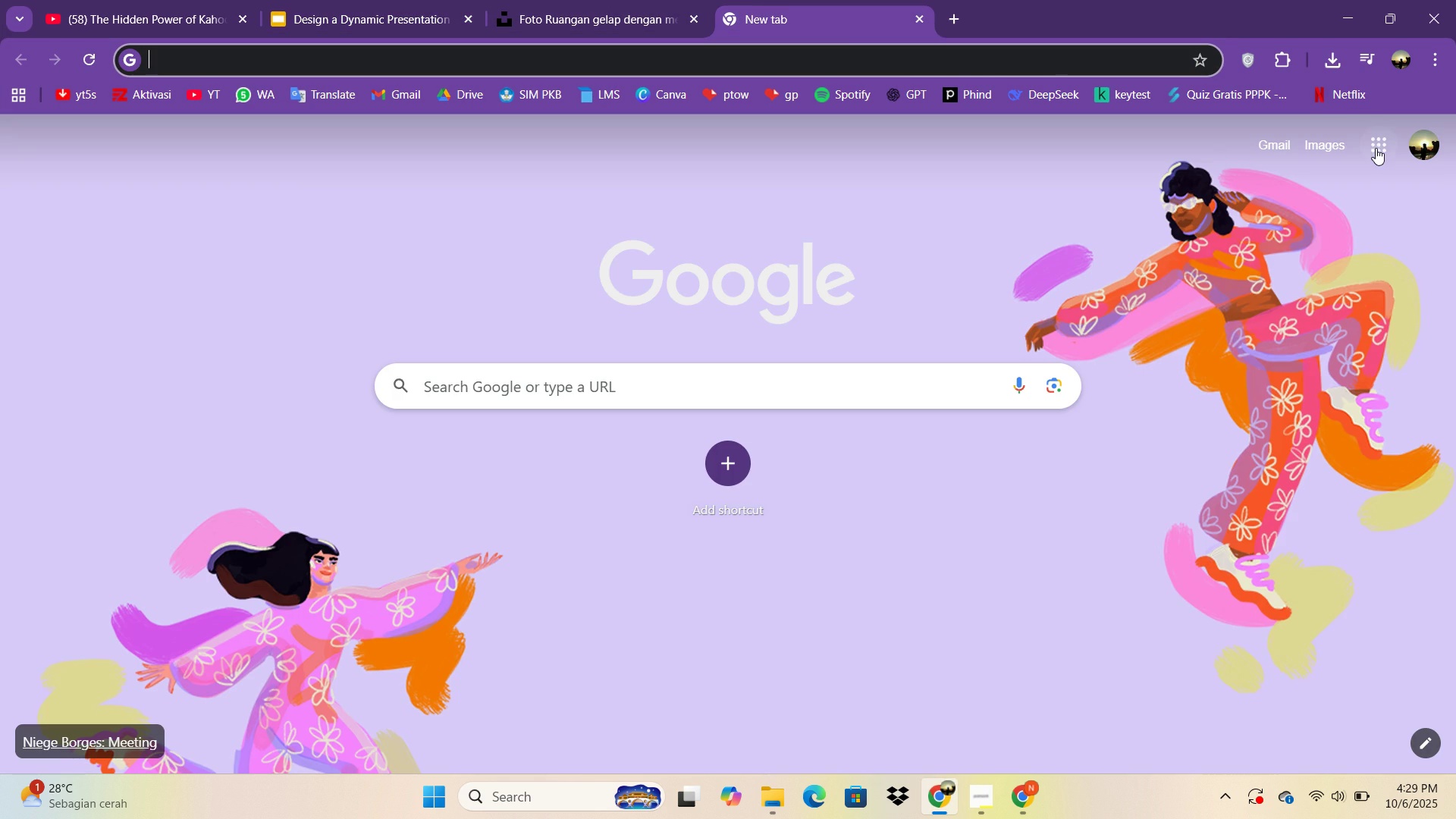 
left_click([1377, 151])
 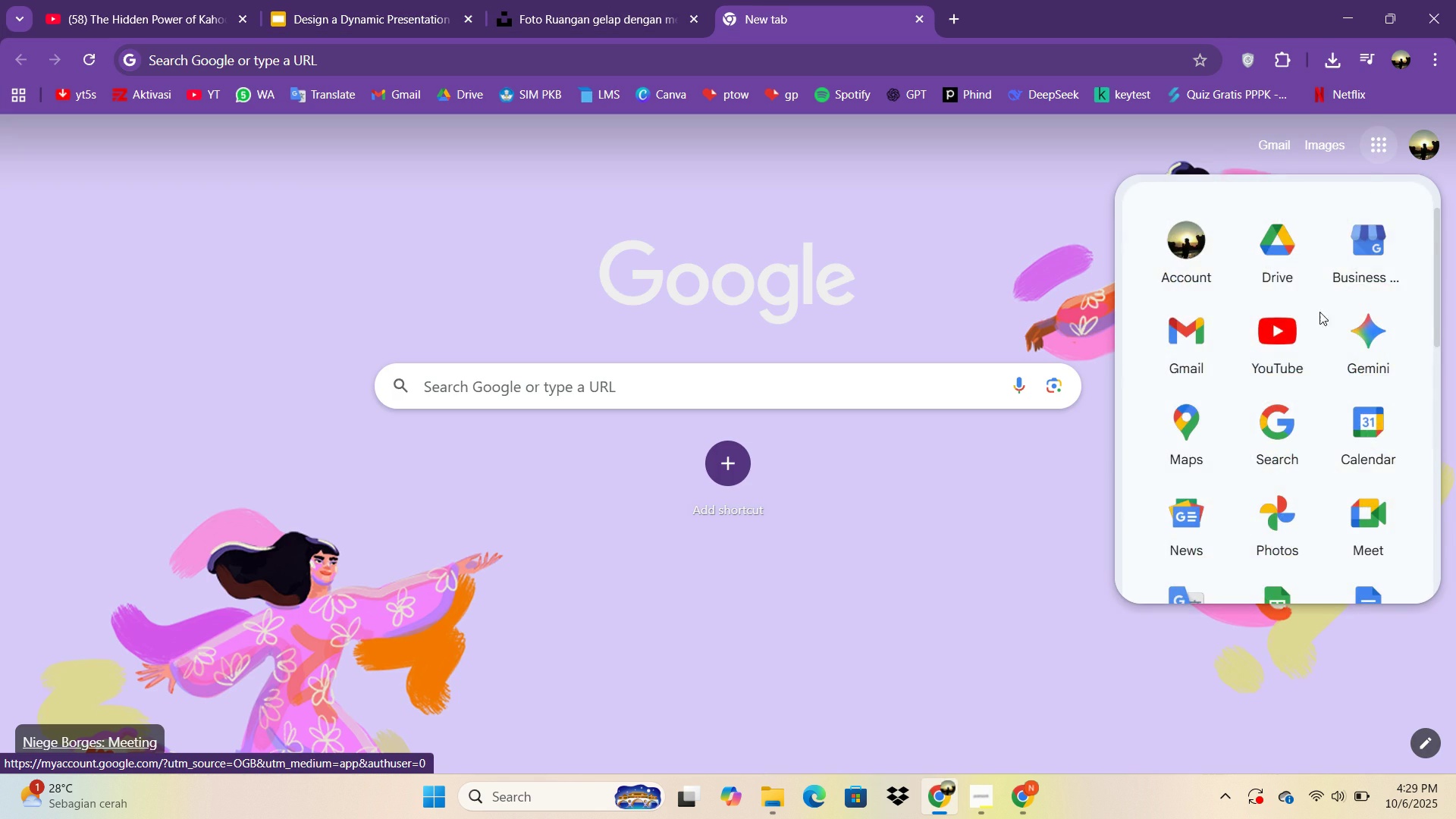 
scroll: coordinate [1318, 349], scroll_direction: down, amount: 2.0
 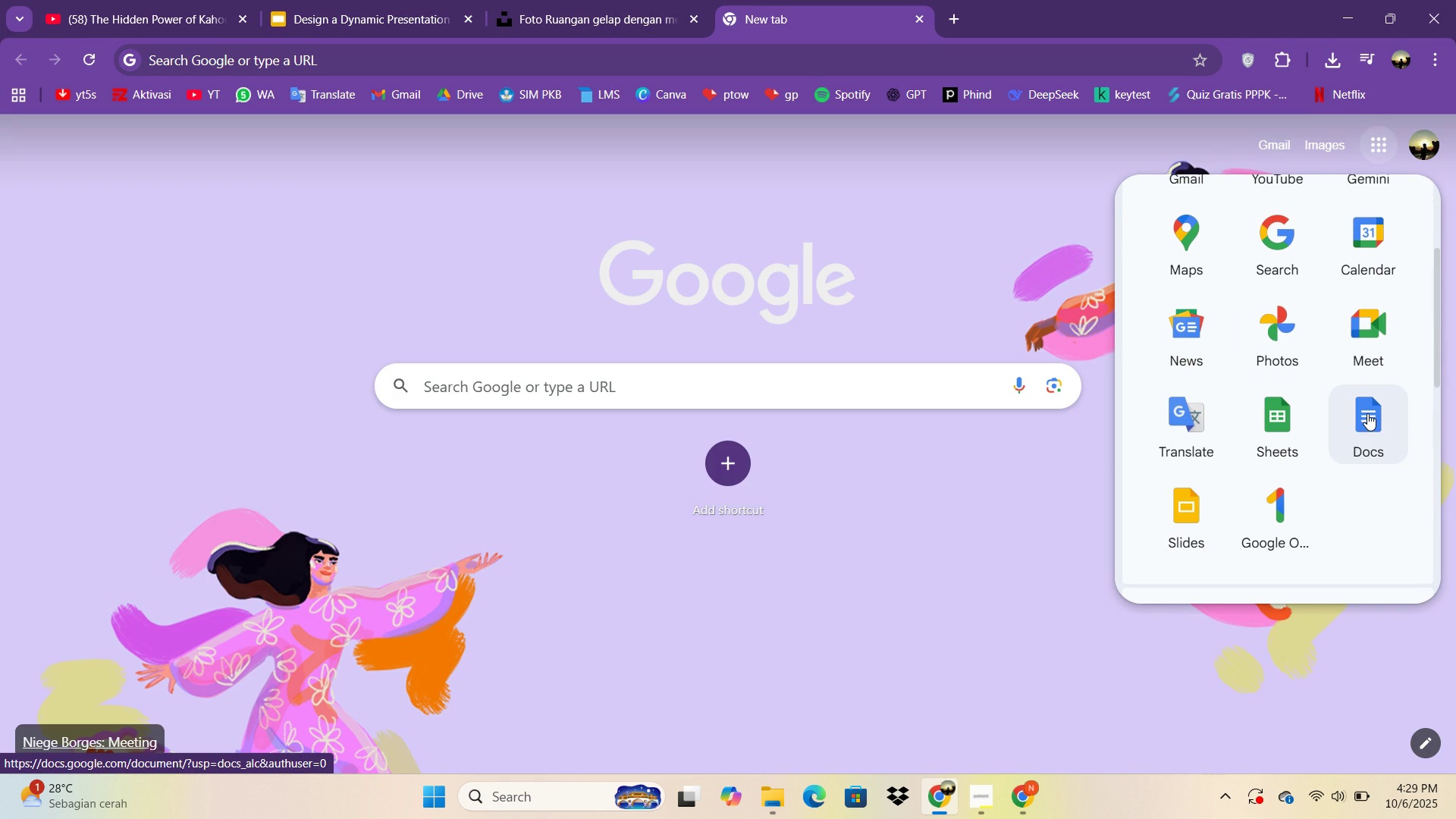 
left_click([1367, 413])
 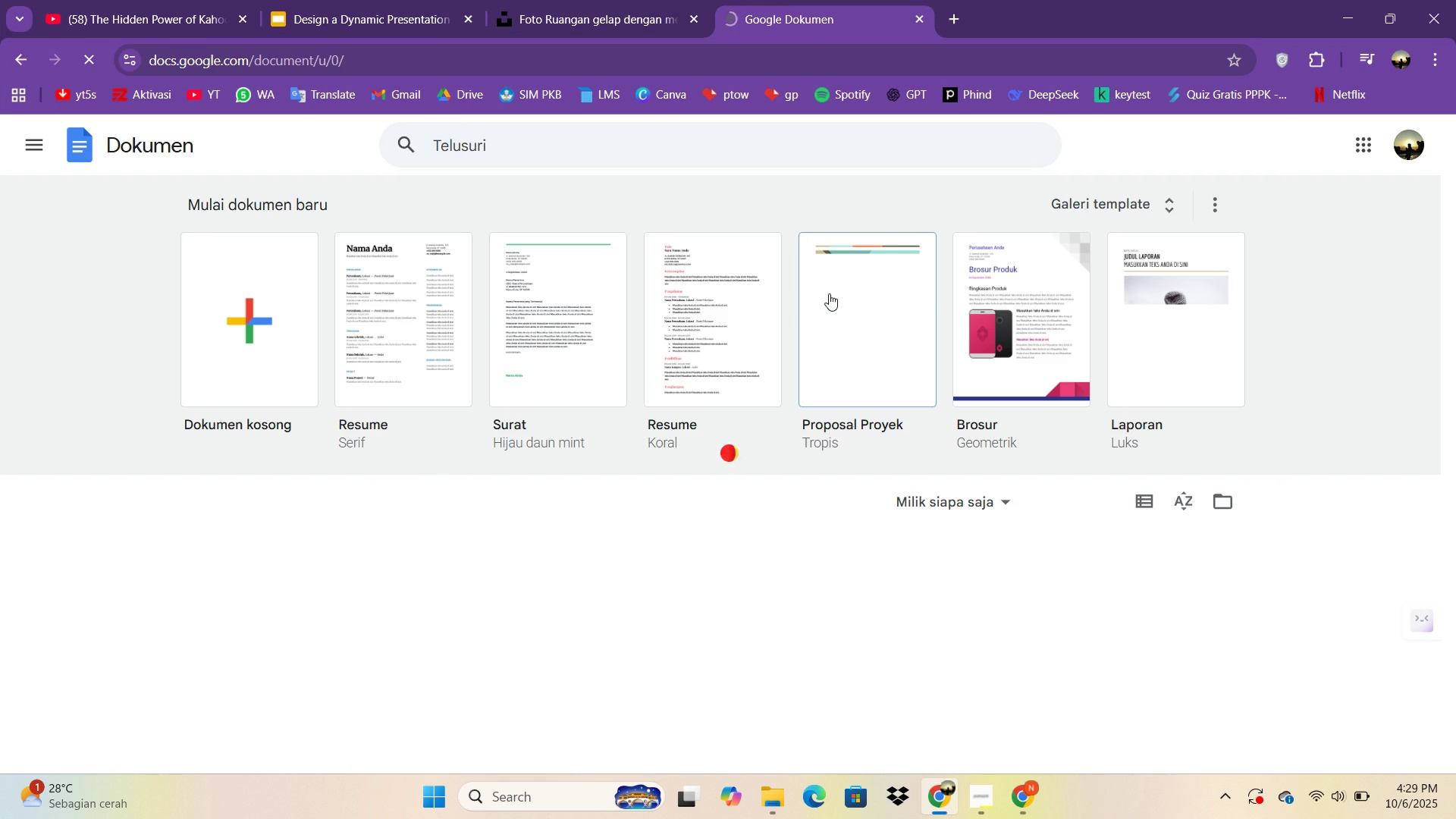 
wait(5.75)
 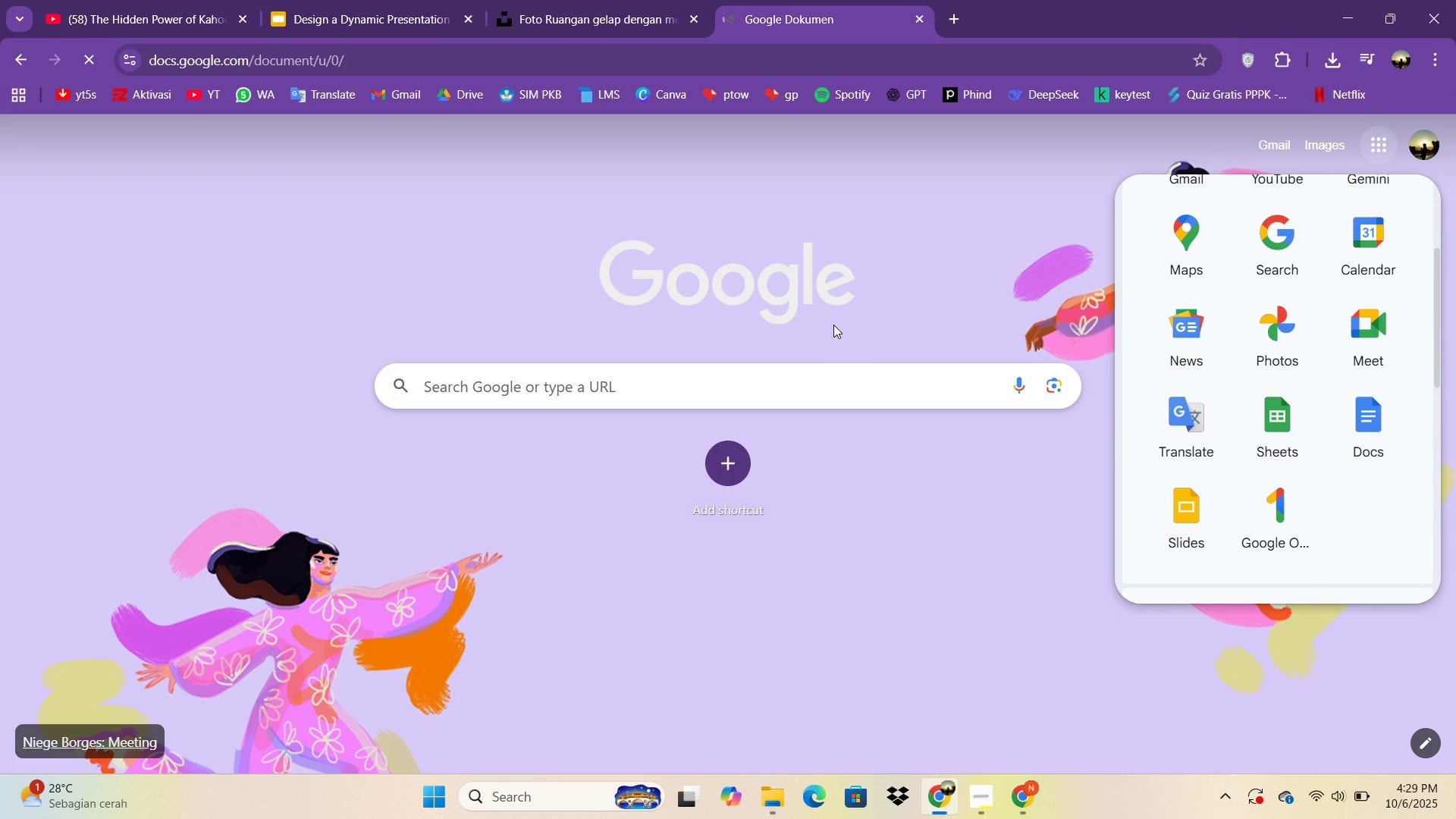 
left_click([199, 326])
 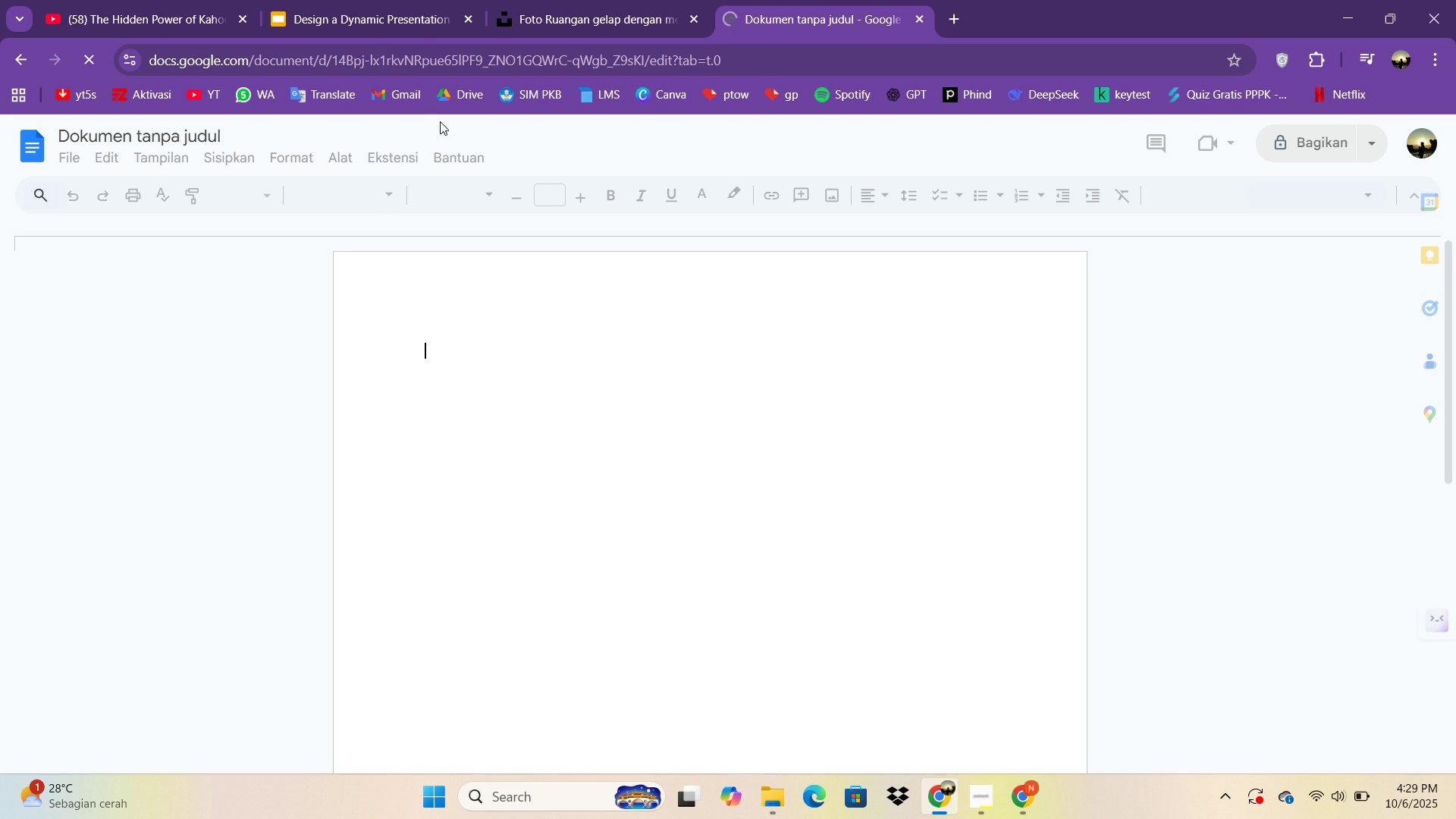 
wait(5.43)
 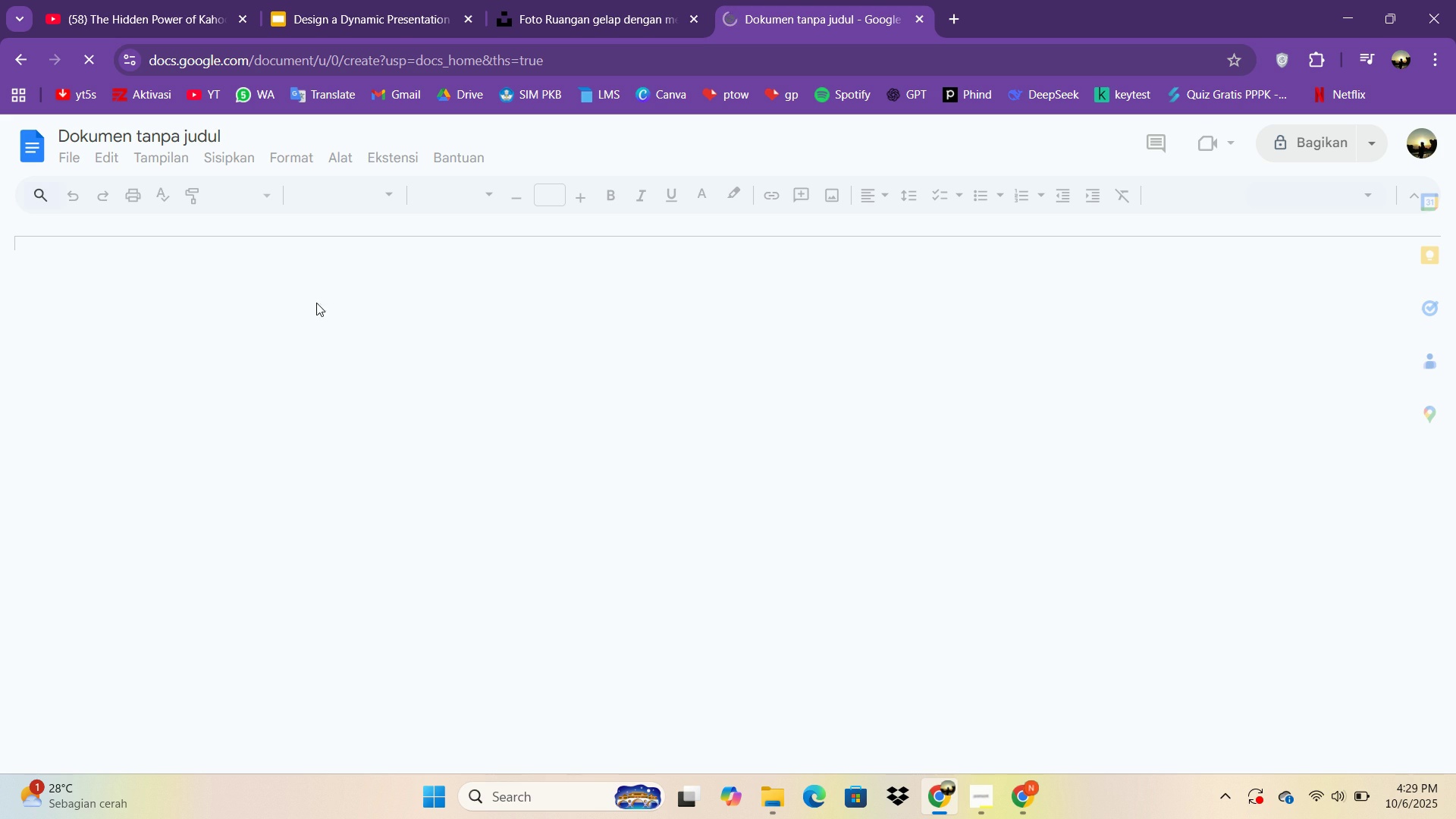 
left_click([453, 197])
 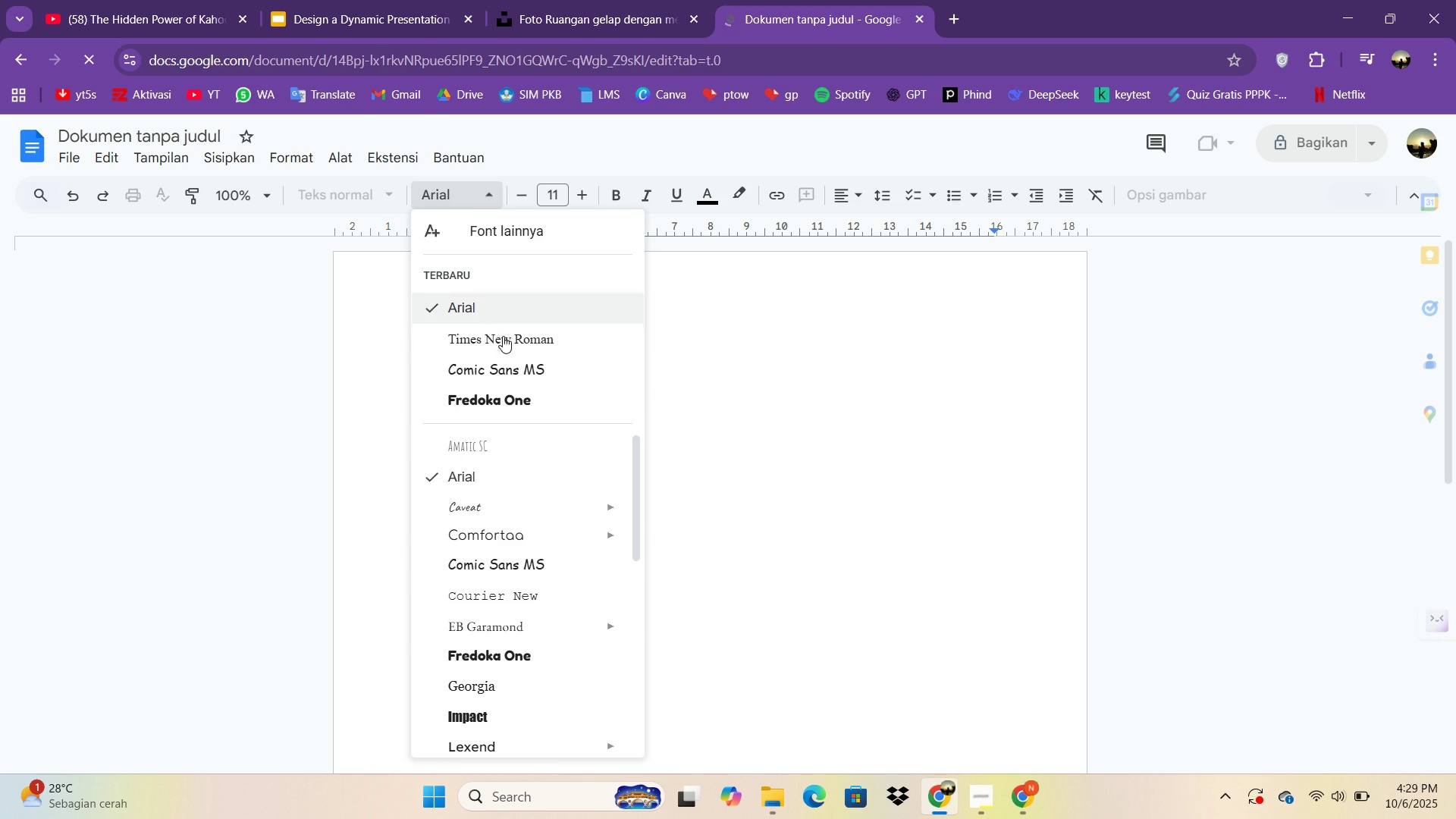 
left_click([504, 337])
 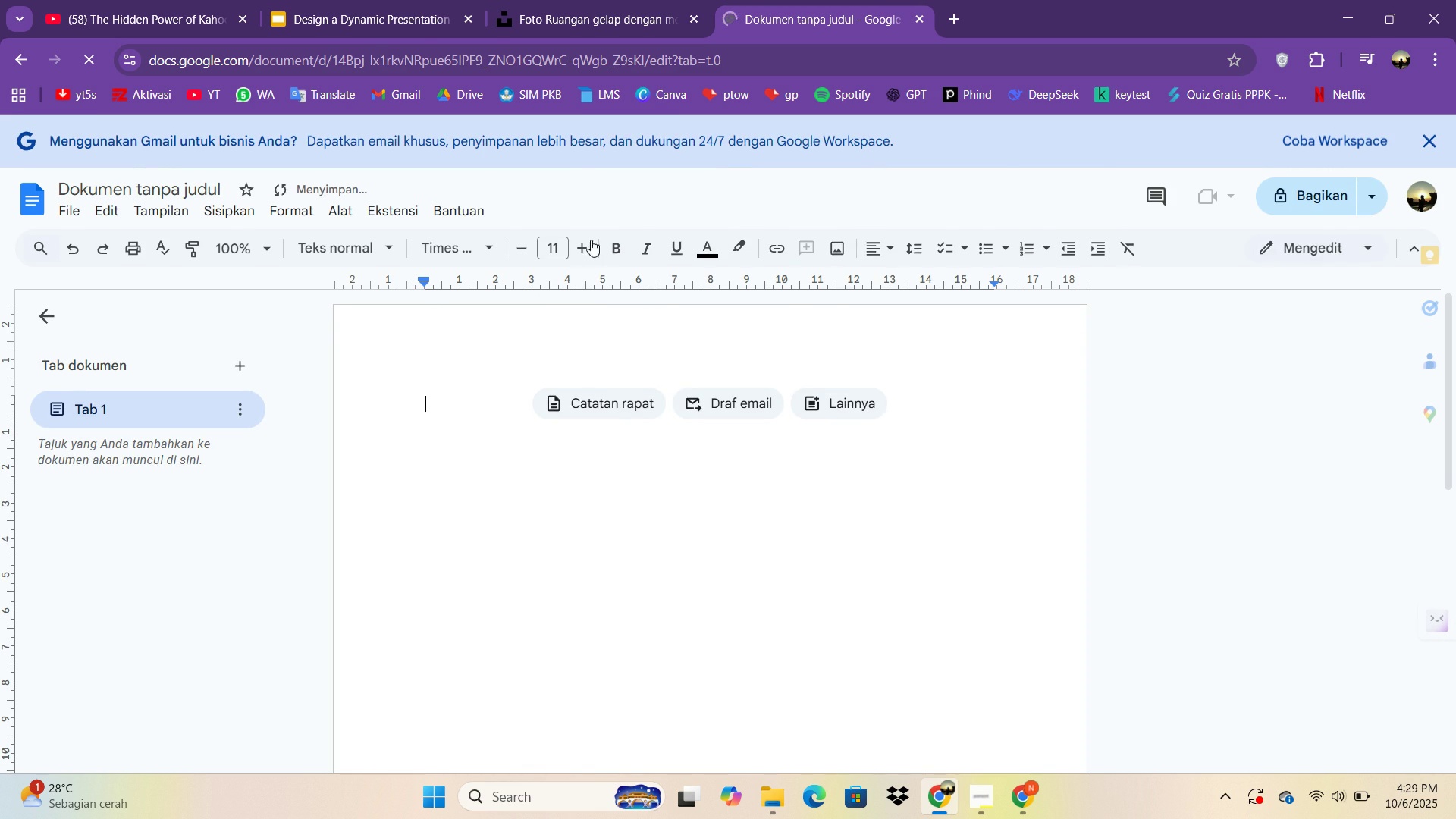 
left_click([584, 246])